 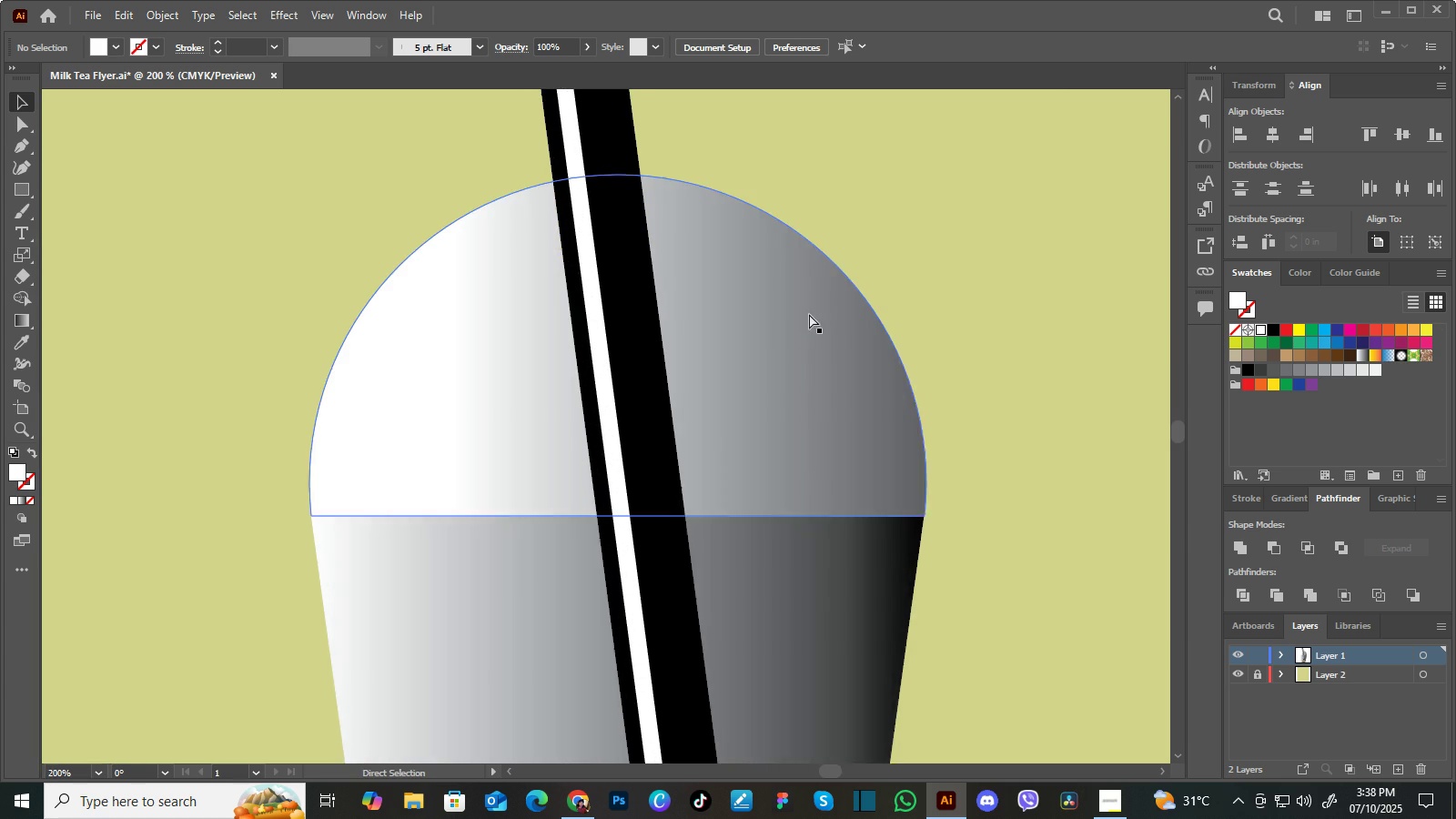 
key(Control+Equal)
 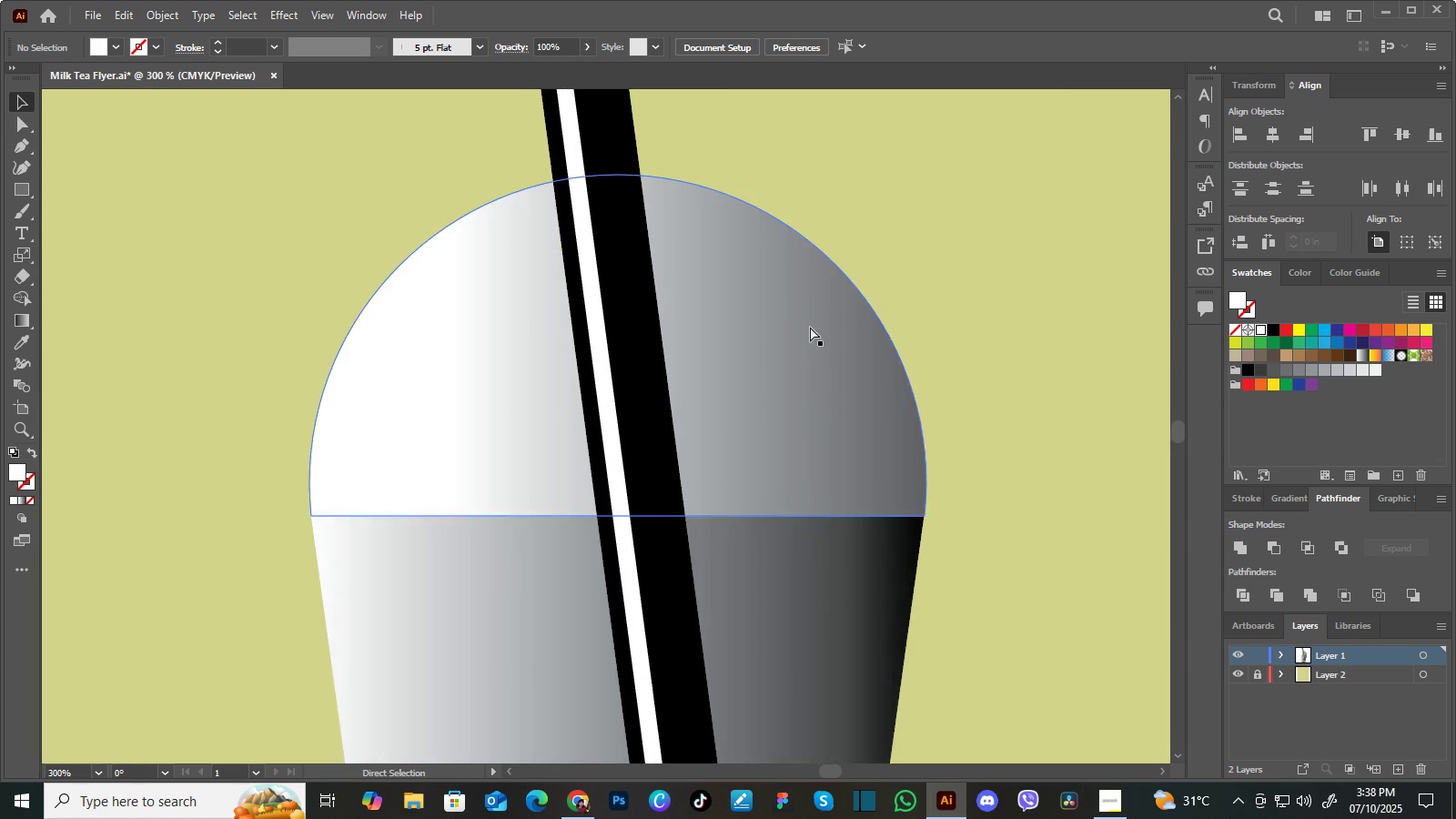 
key(Control+Equal)
 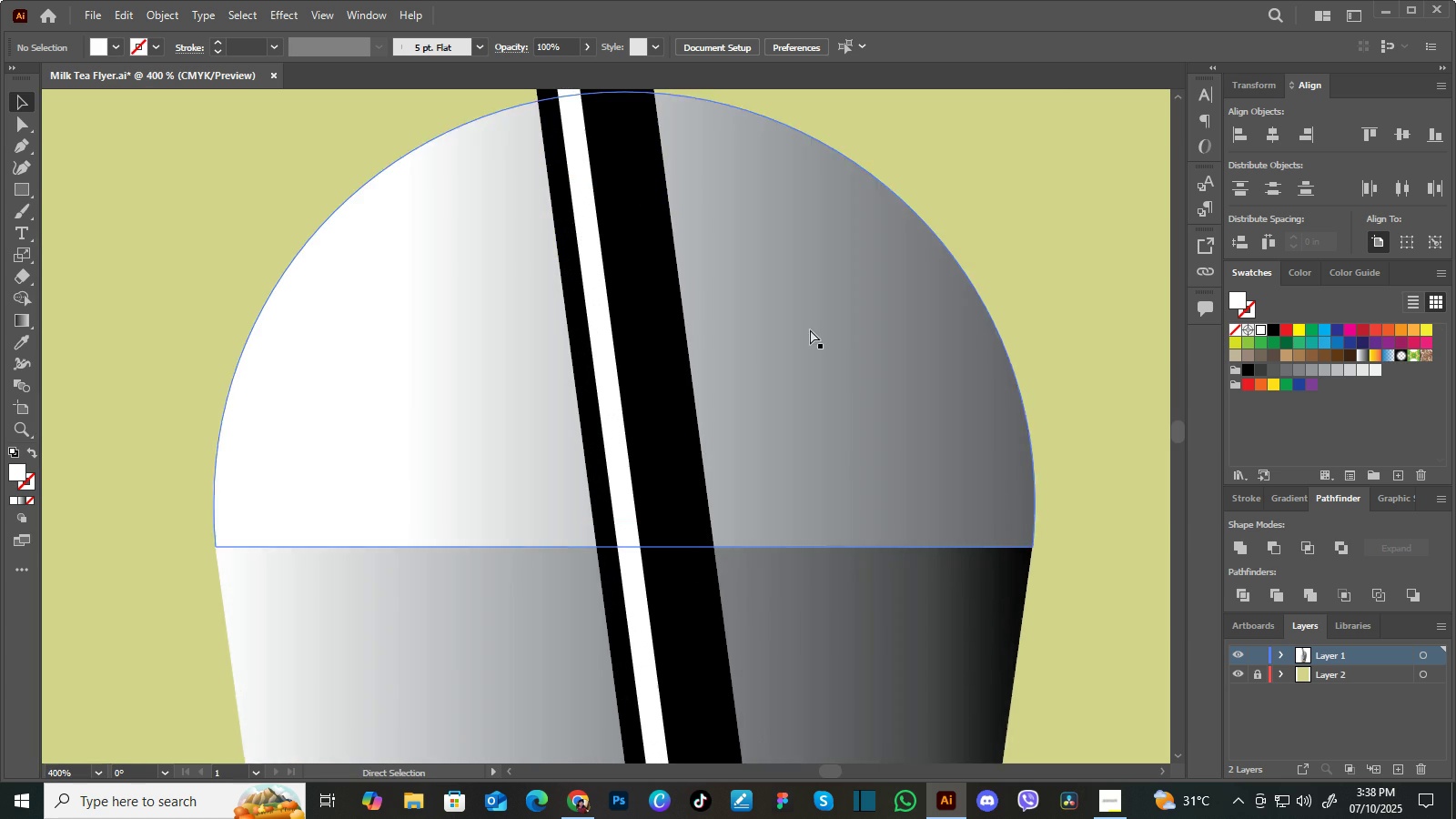 
key(Control+Equal)
 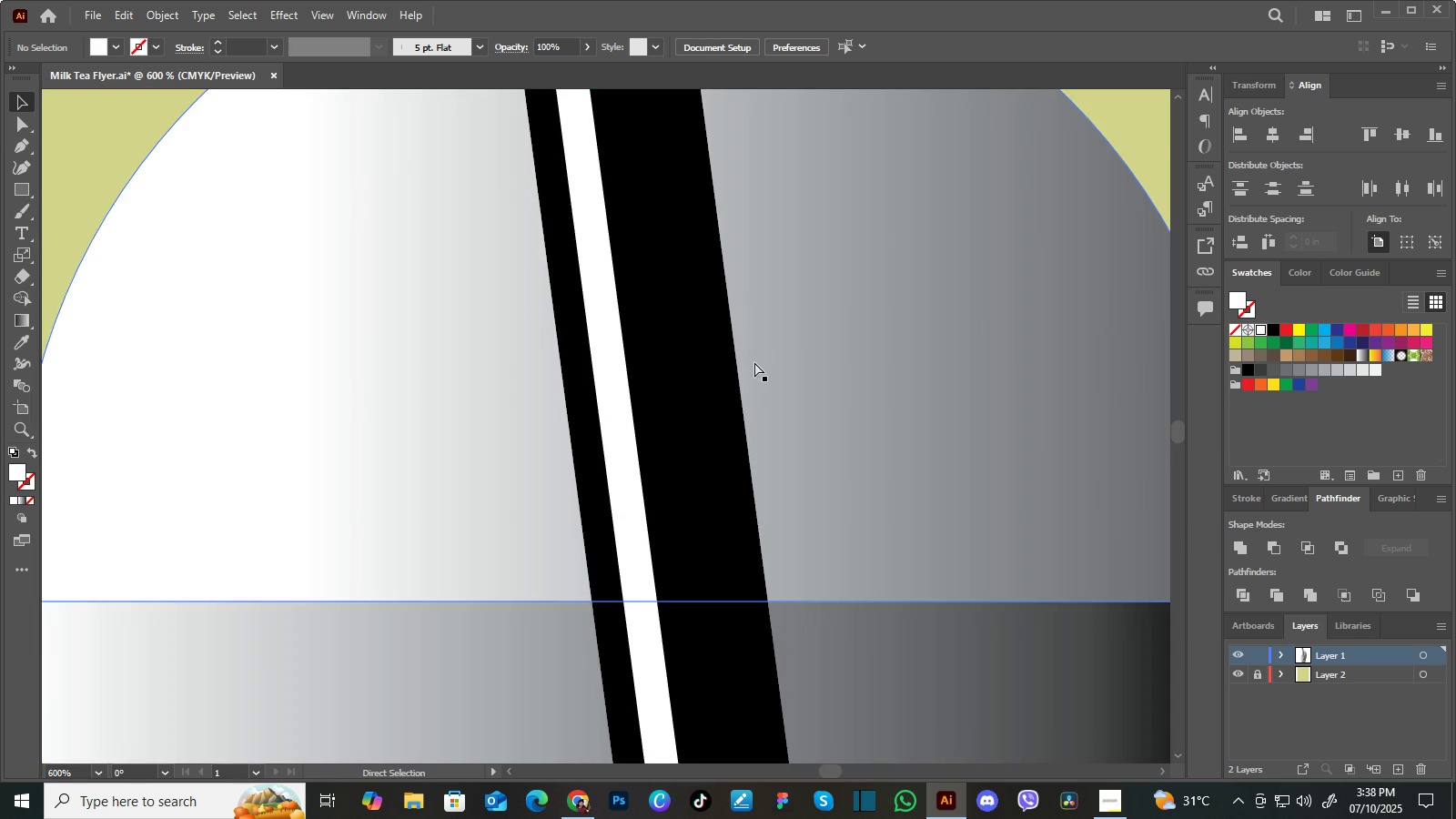 
key(Control+Equal)
 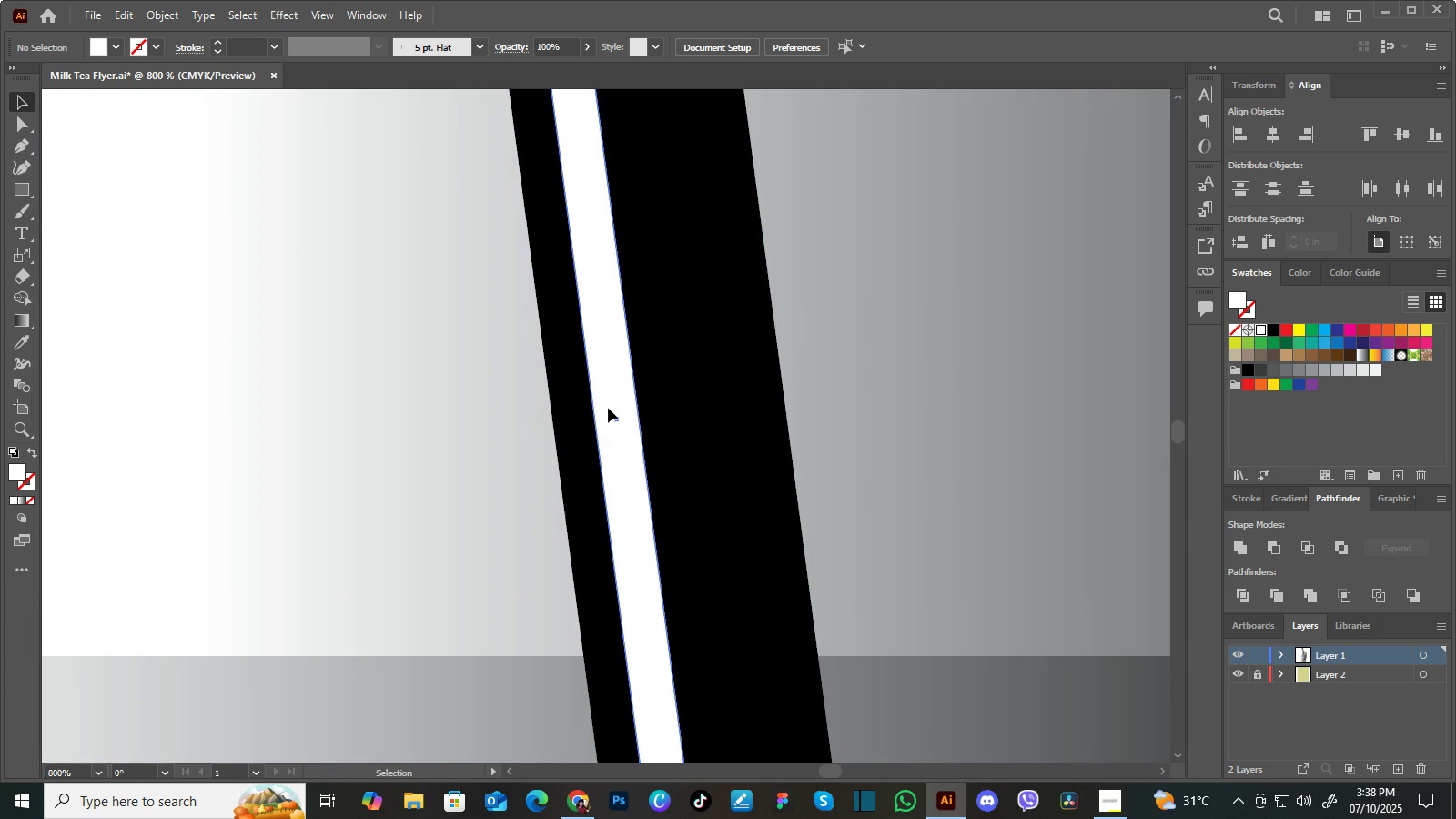 
left_click([608, 408])